 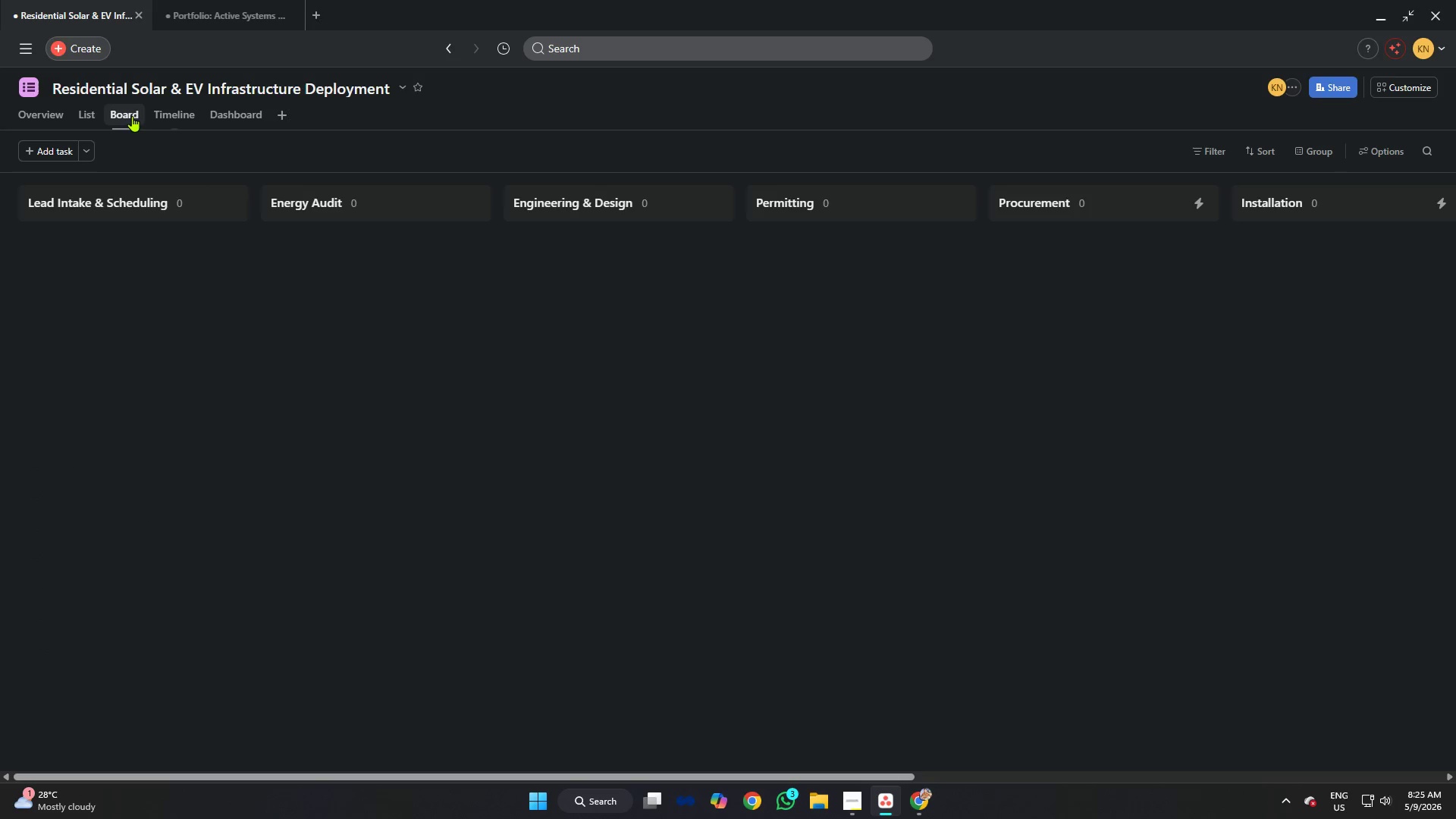 
left_click_drag(start_coordinate=[158, 250], to_coordinate=[620, 239])
 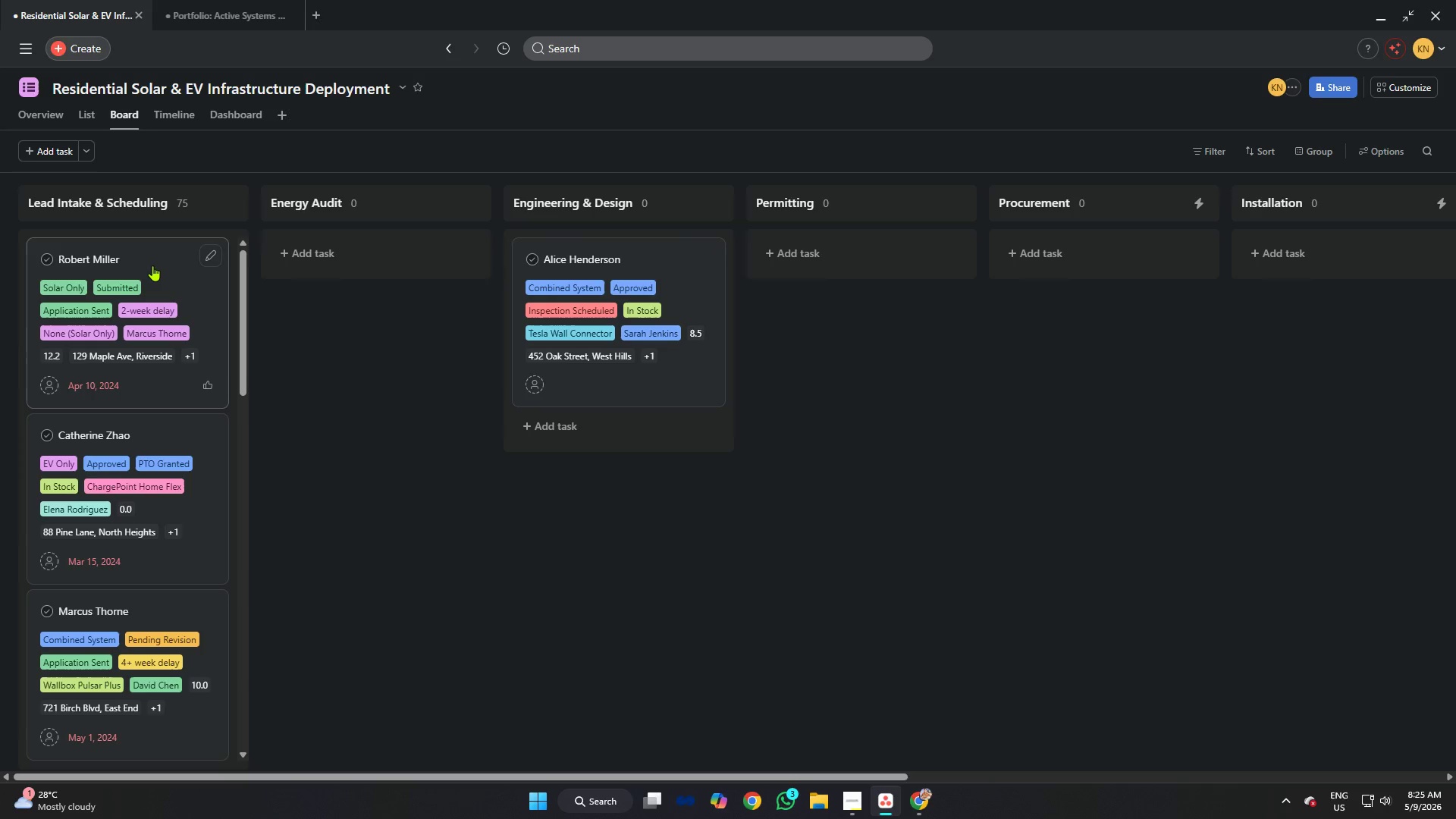 
left_click_drag(start_coordinate=[155, 253], to_coordinate=[843, 259])
 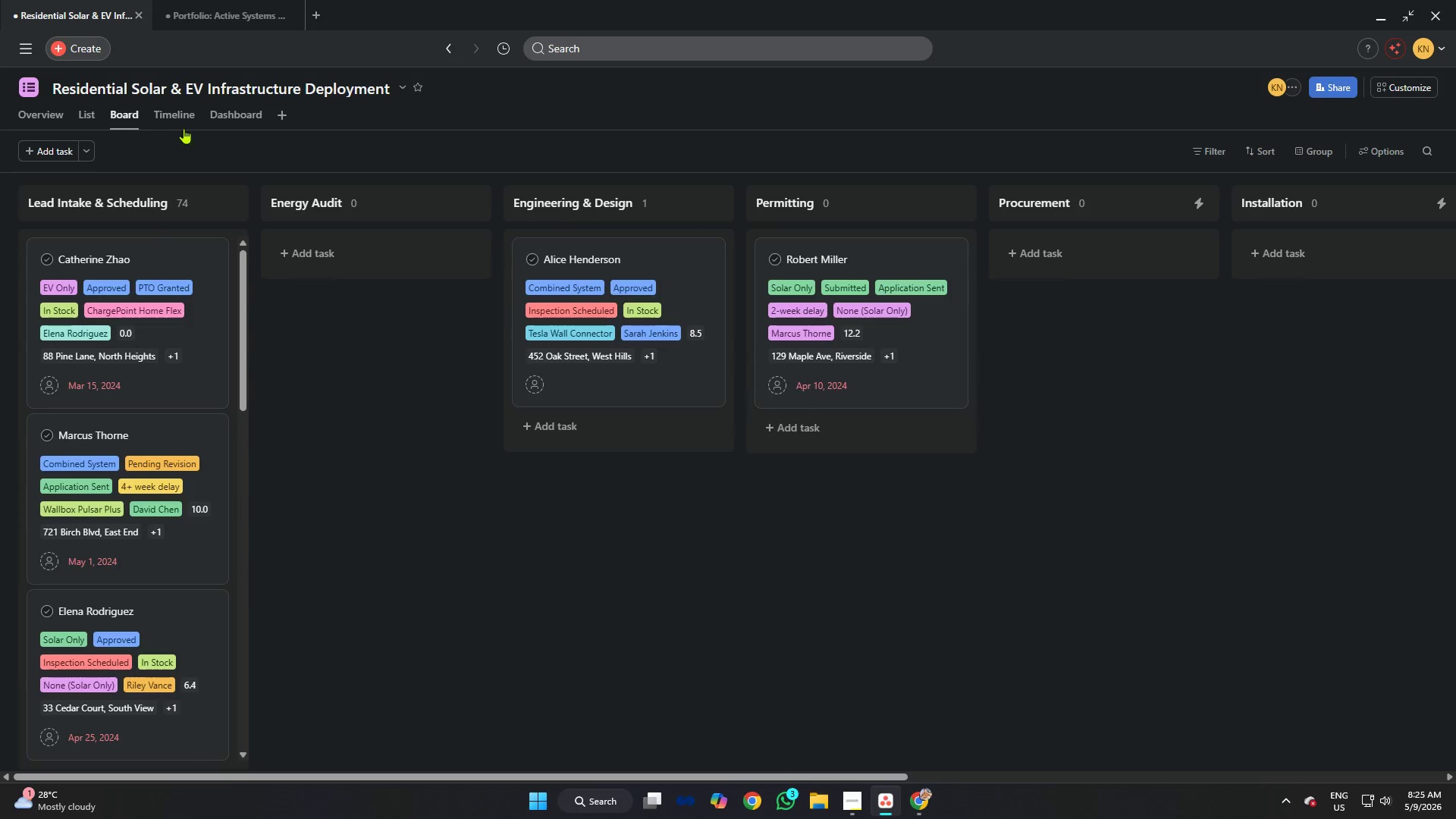 
left_click([177, 115])
 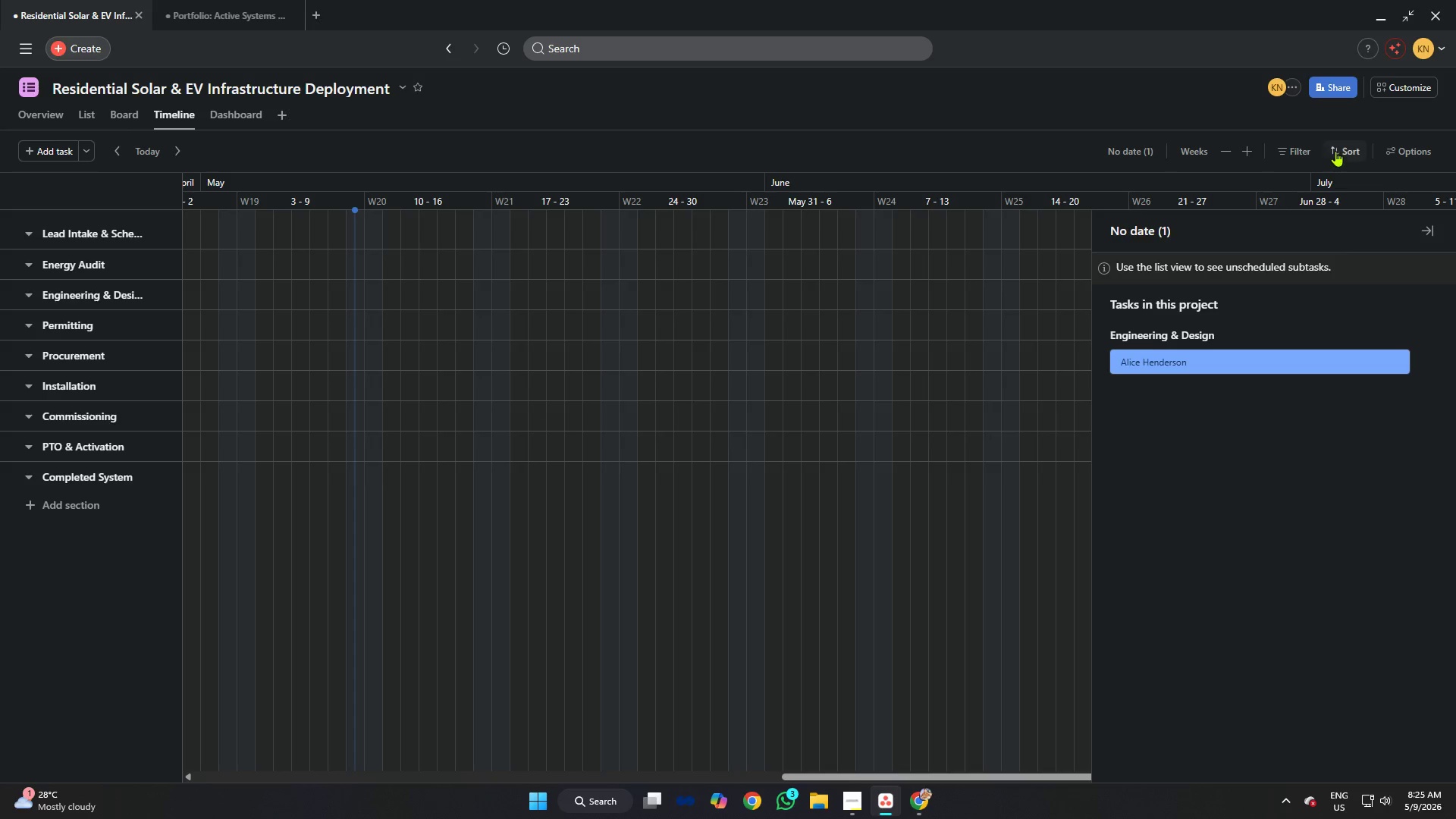 
left_click([1397, 143])
 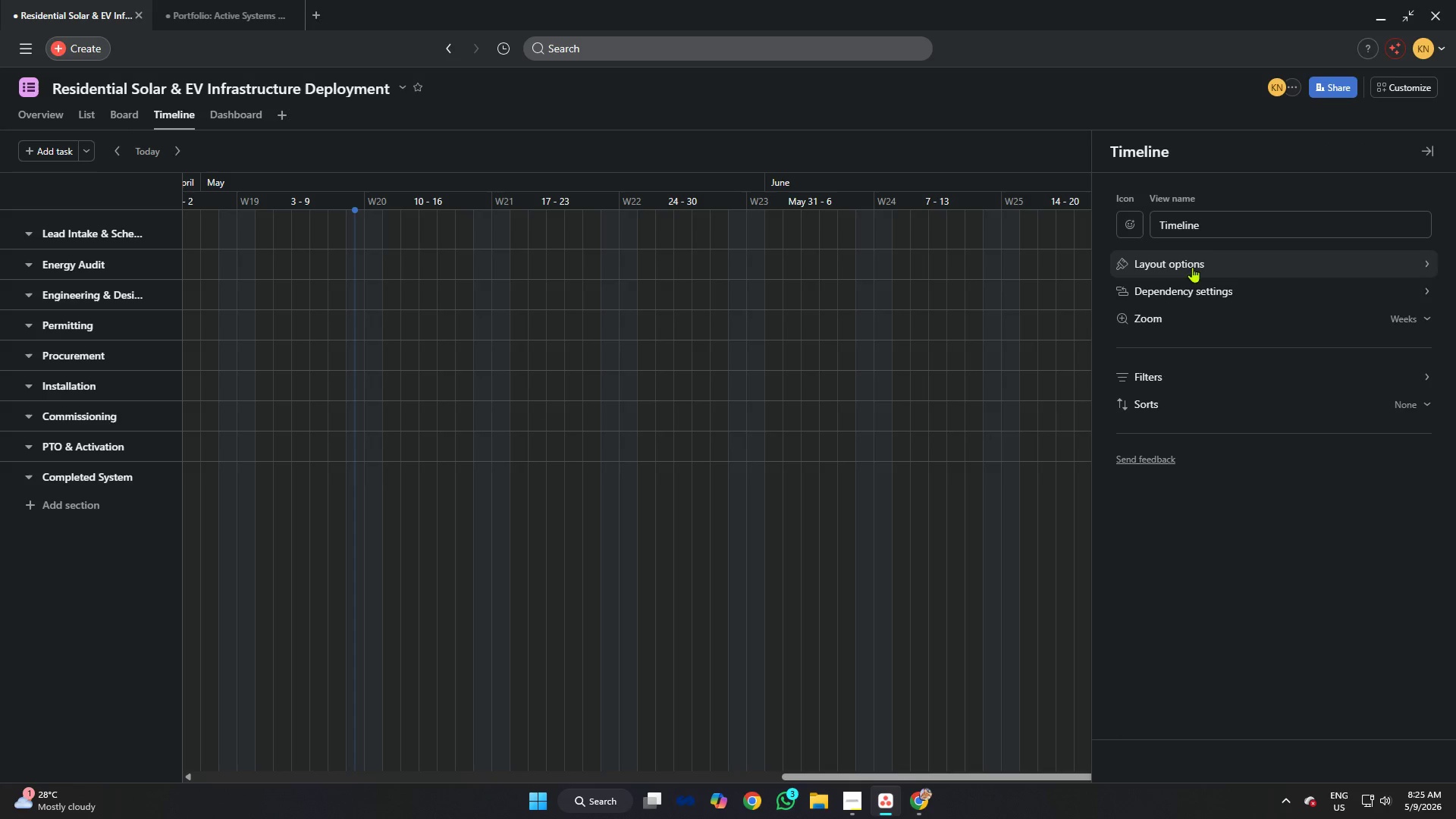 
left_click([1183, 288])
 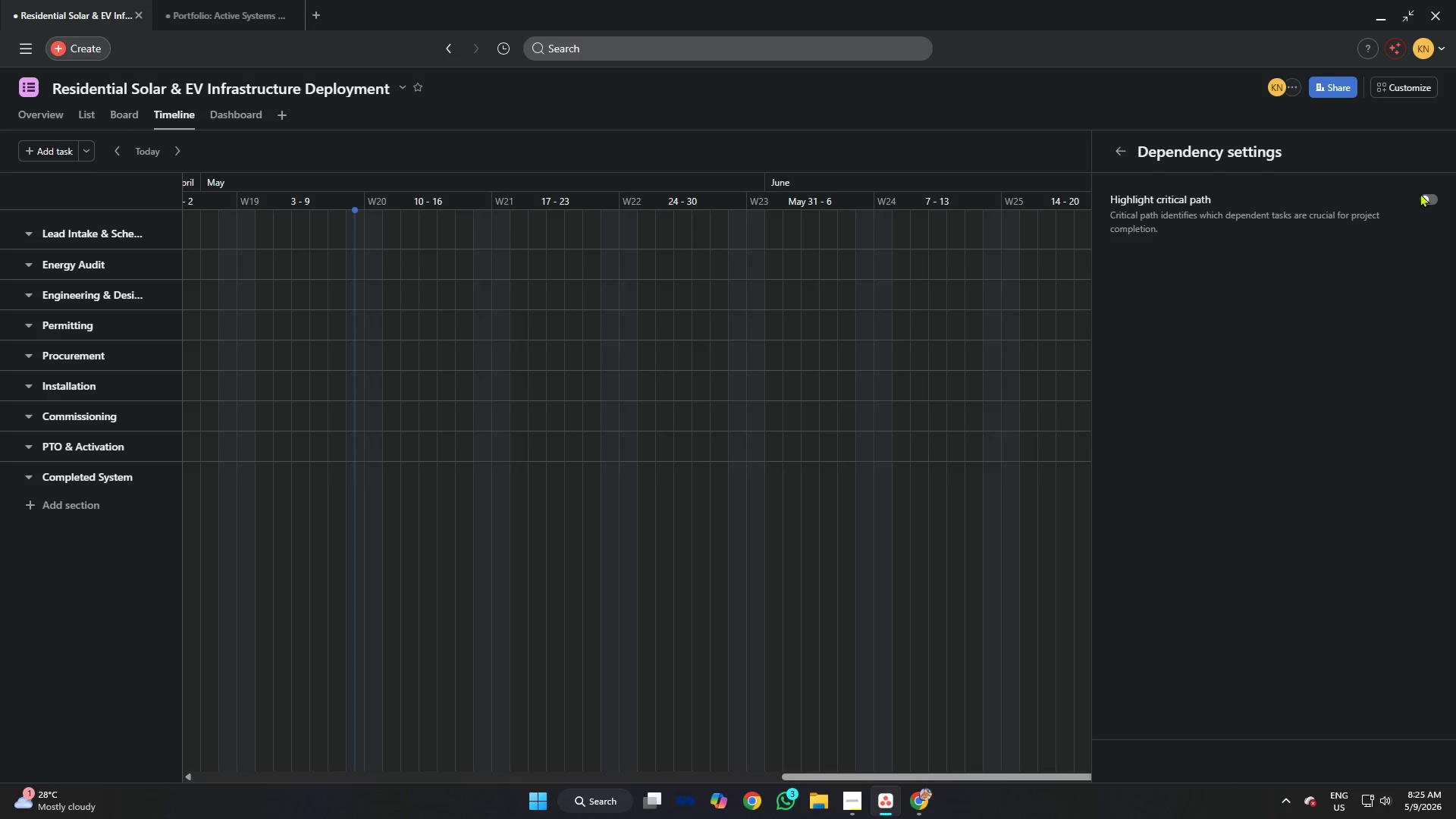 
left_click([1426, 198])
 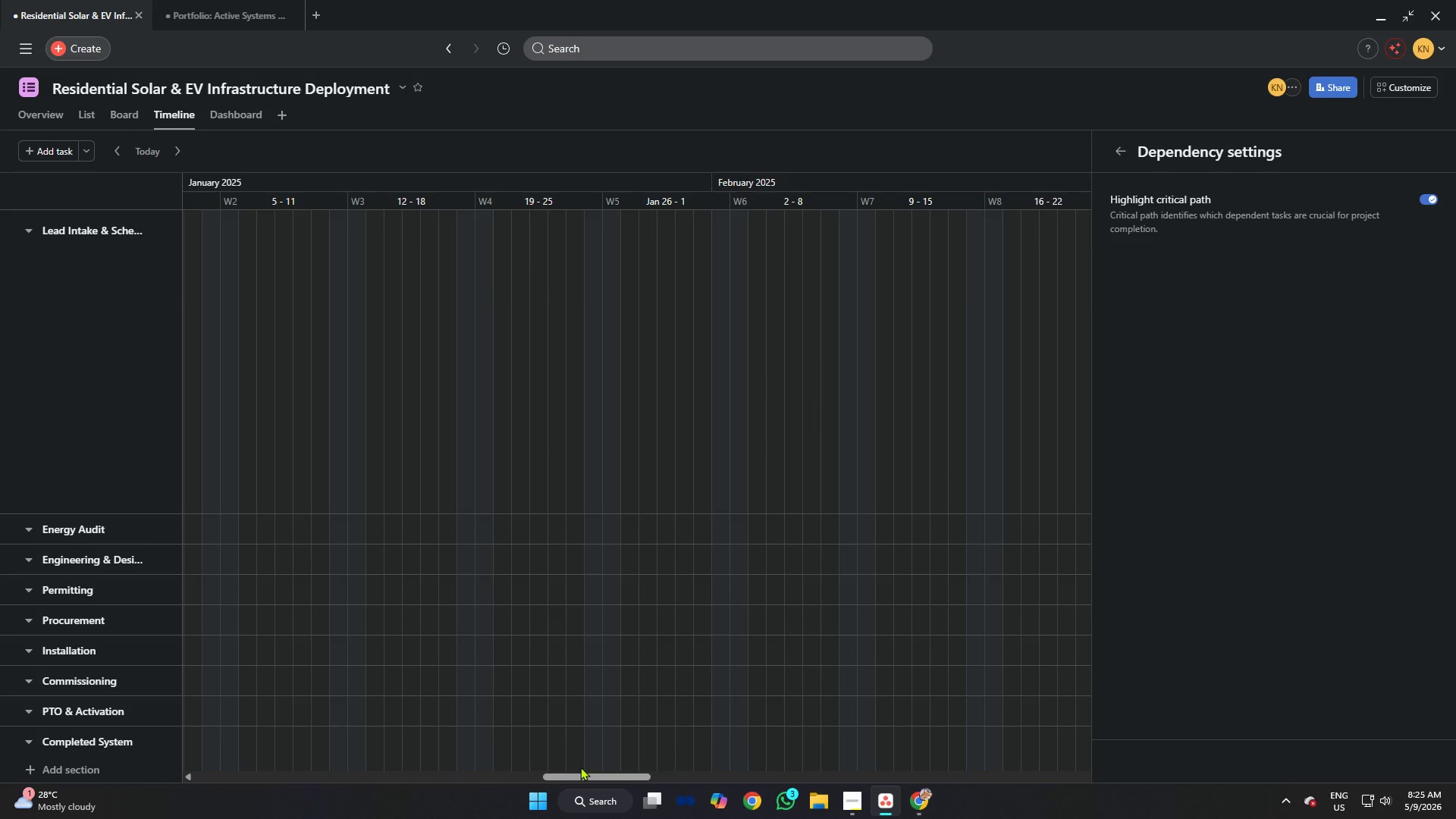 
left_click_drag(start_coordinate=[581, 771], to_coordinate=[313, 756])
 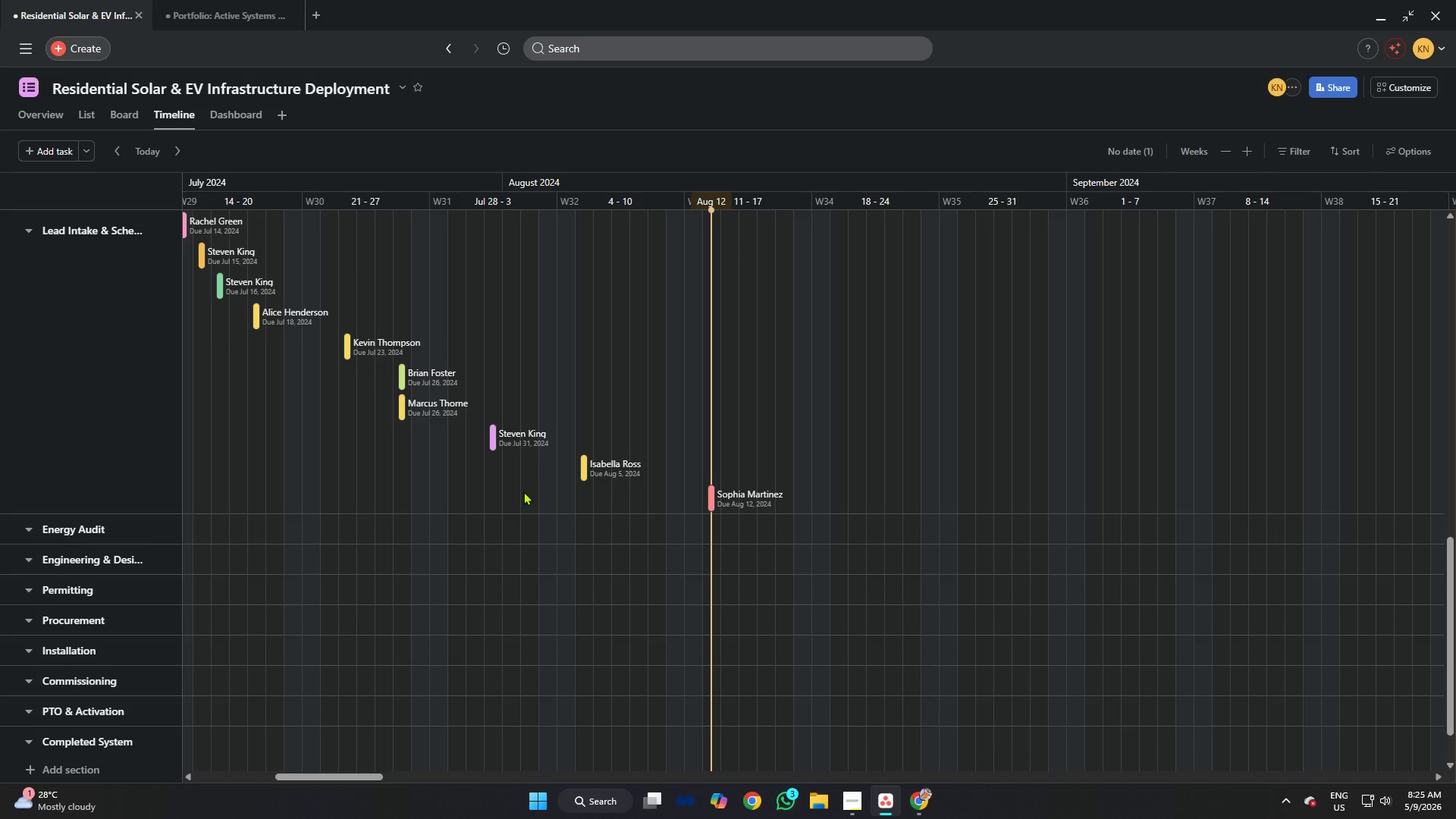 
scroll: coordinate [529, 488], scroll_direction: down, amount: 4.0
 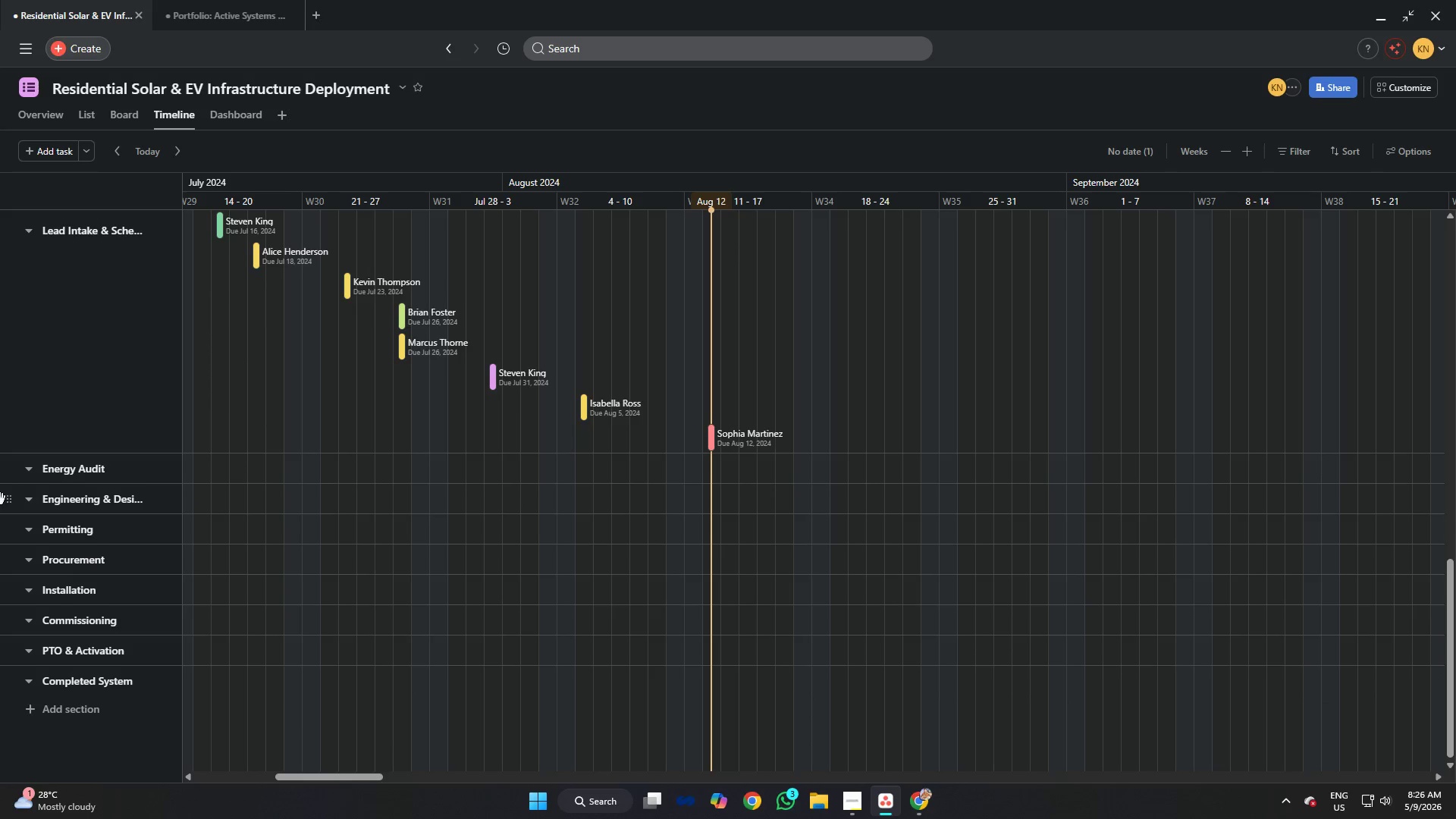 
left_click([28, 499])
 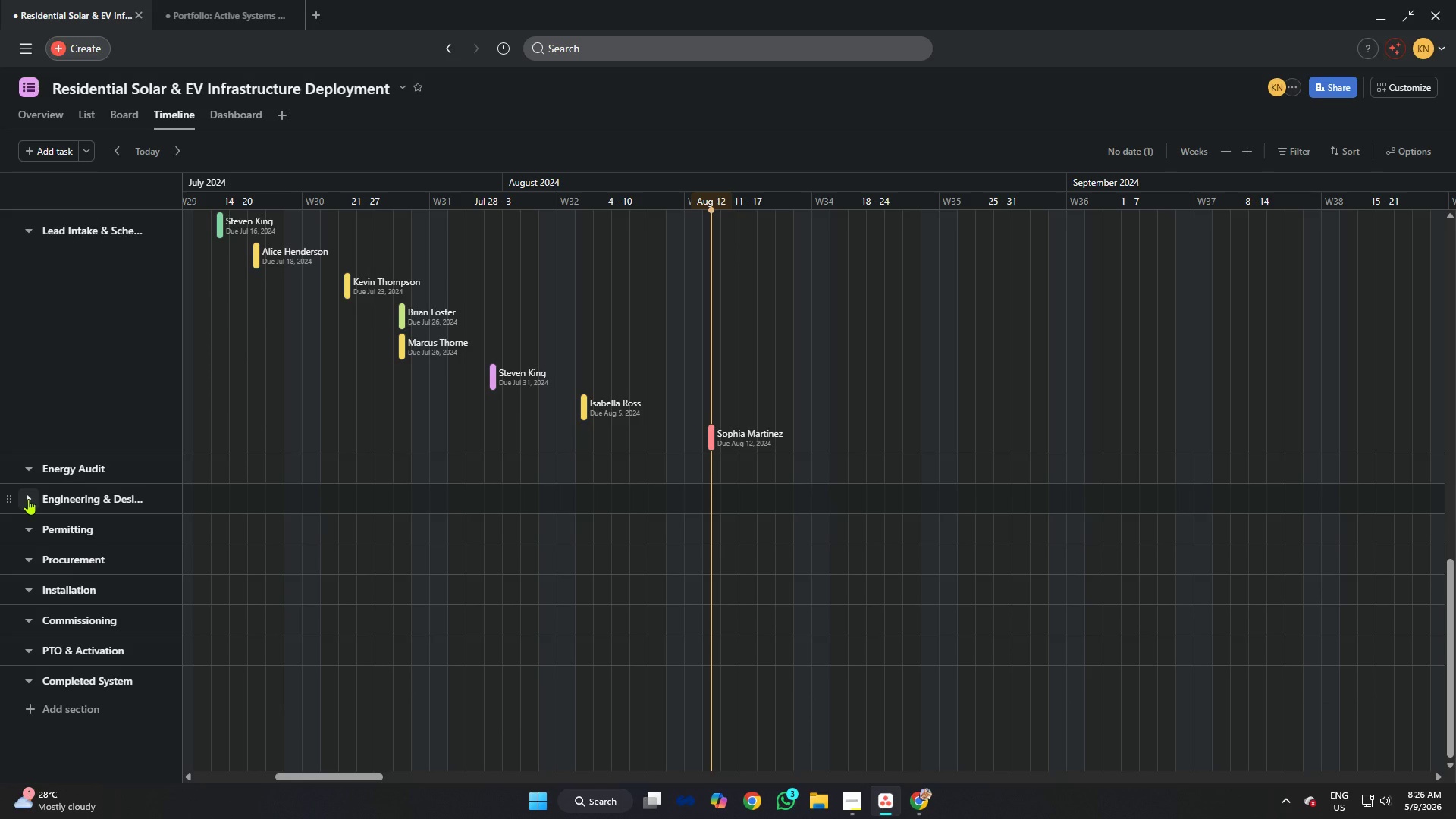 
left_click([28, 499])
 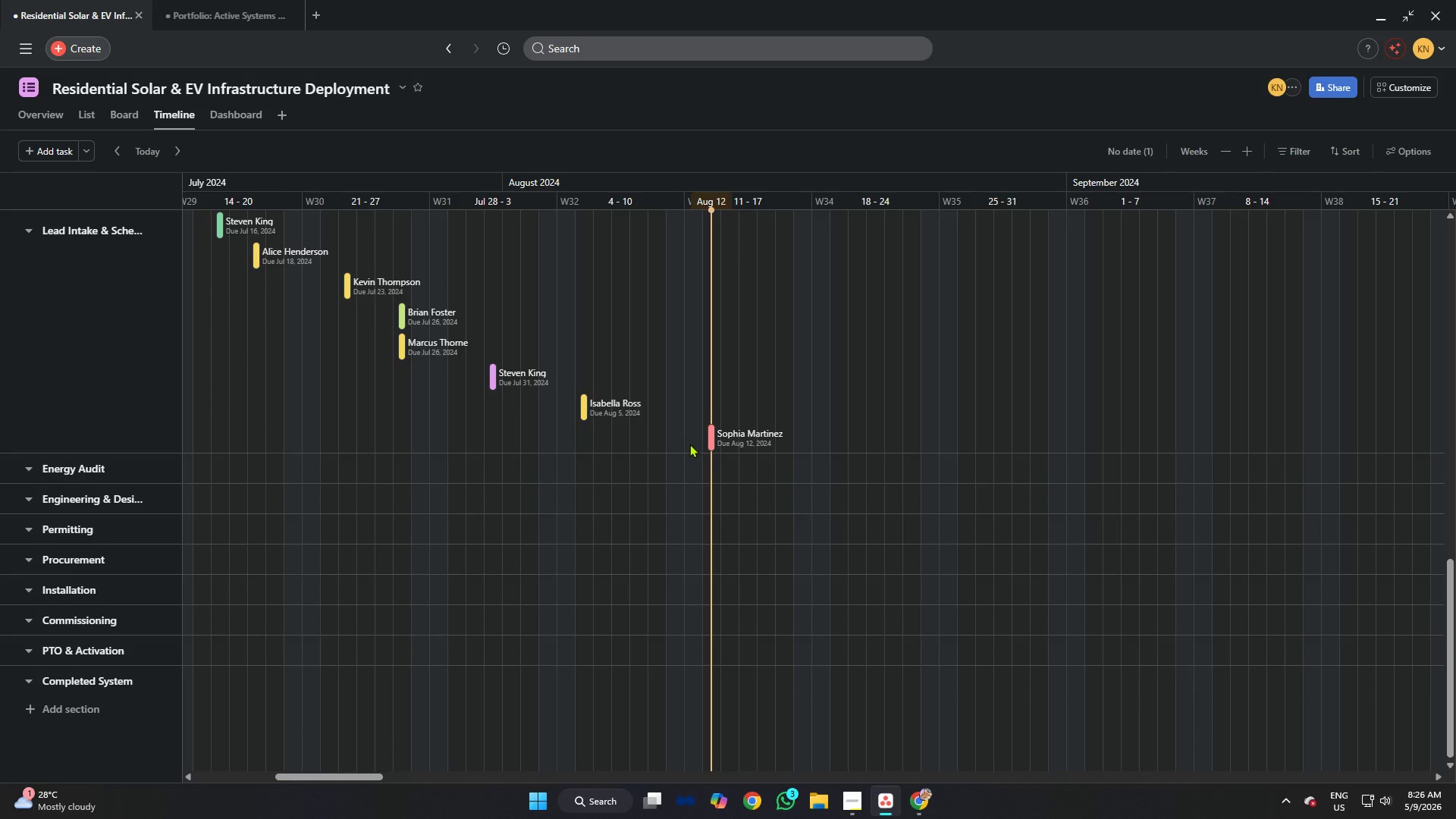 
scroll: coordinate [690, 442], scroll_direction: down, amount: 1.0
 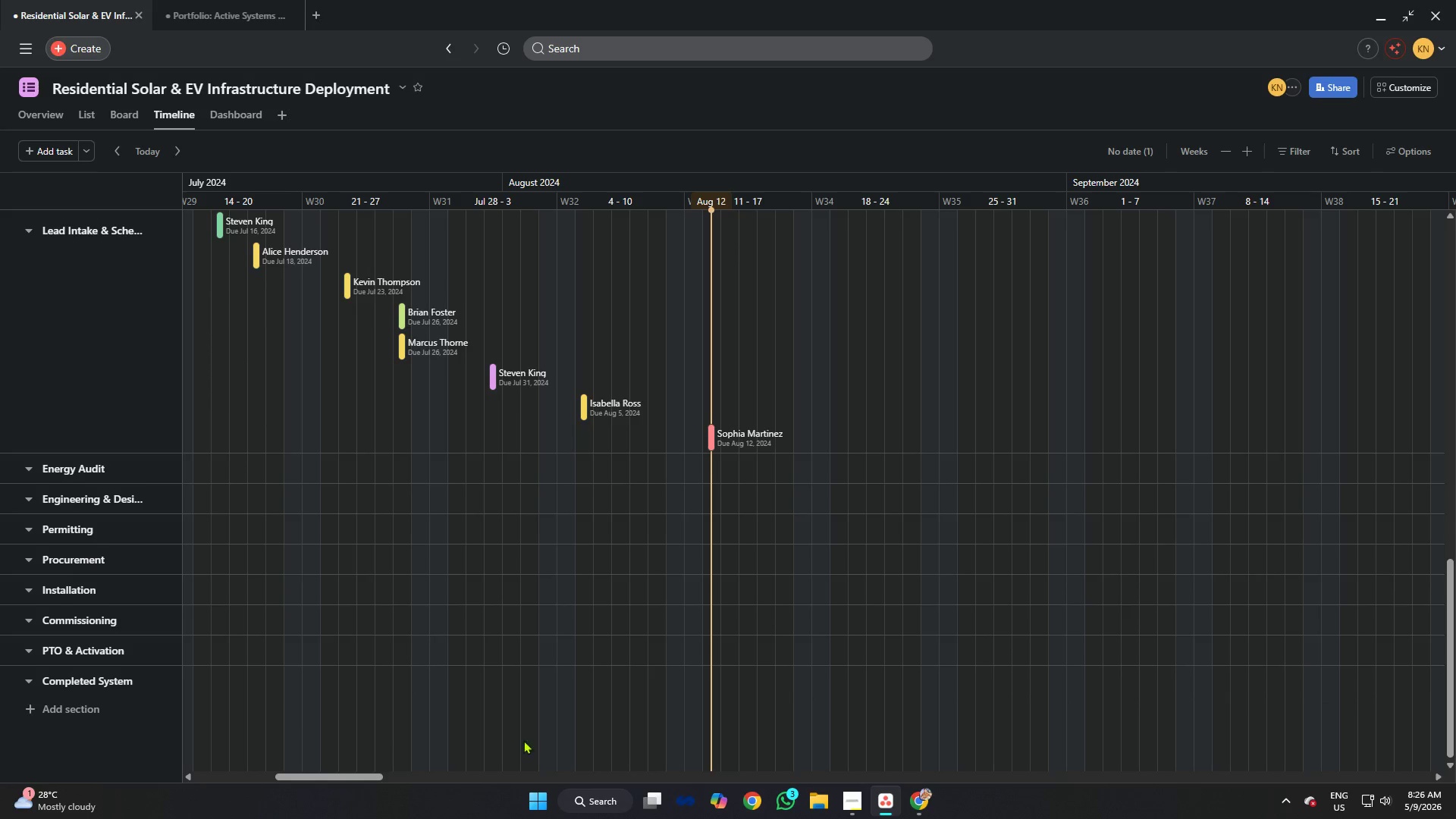 
left_click_drag(start_coordinate=[351, 773], to_coordinate=[171, 722])
 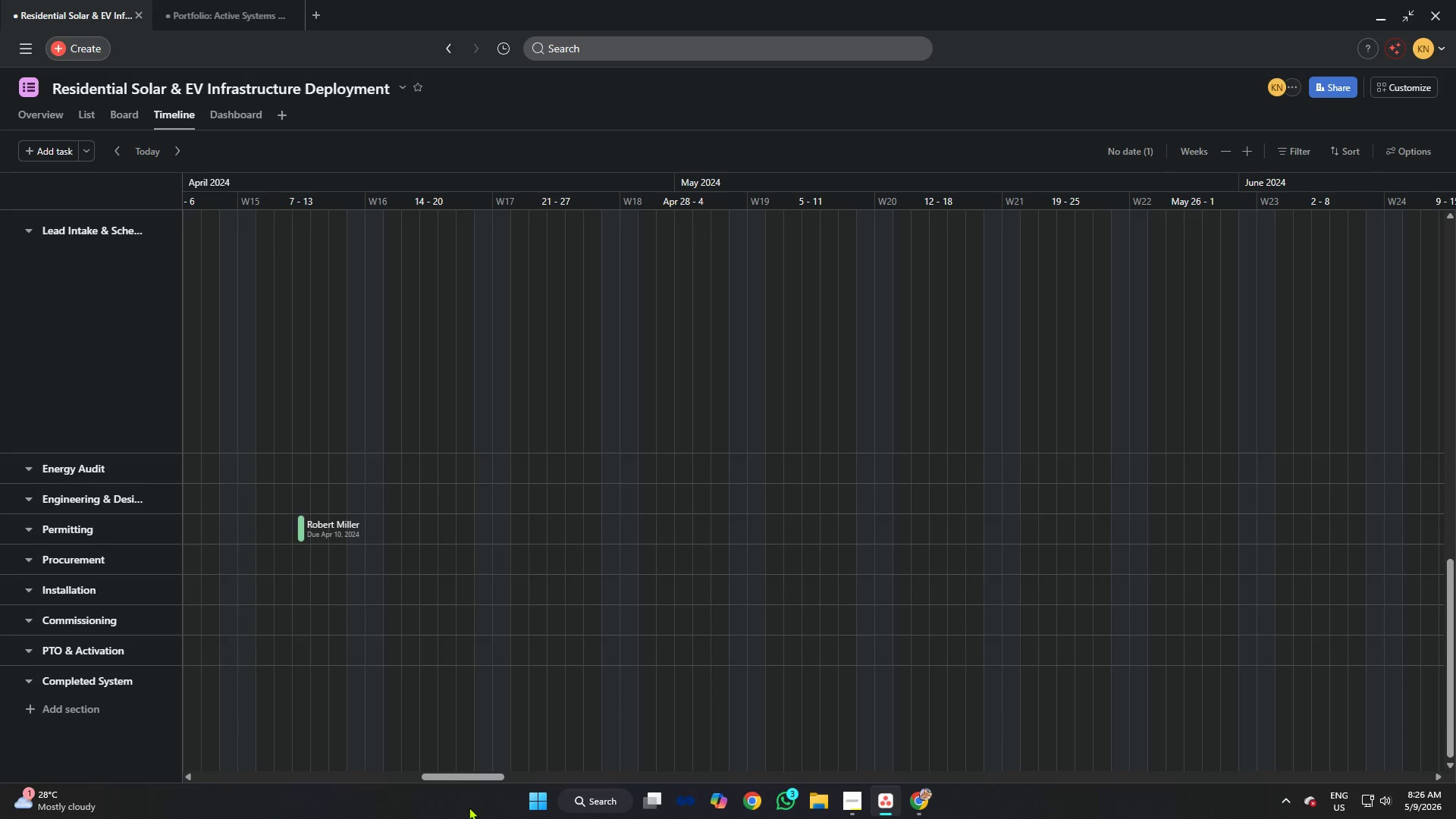 
left_click_drag(start_coordinate=[485, 778], to_coordinate=[441, 752])
 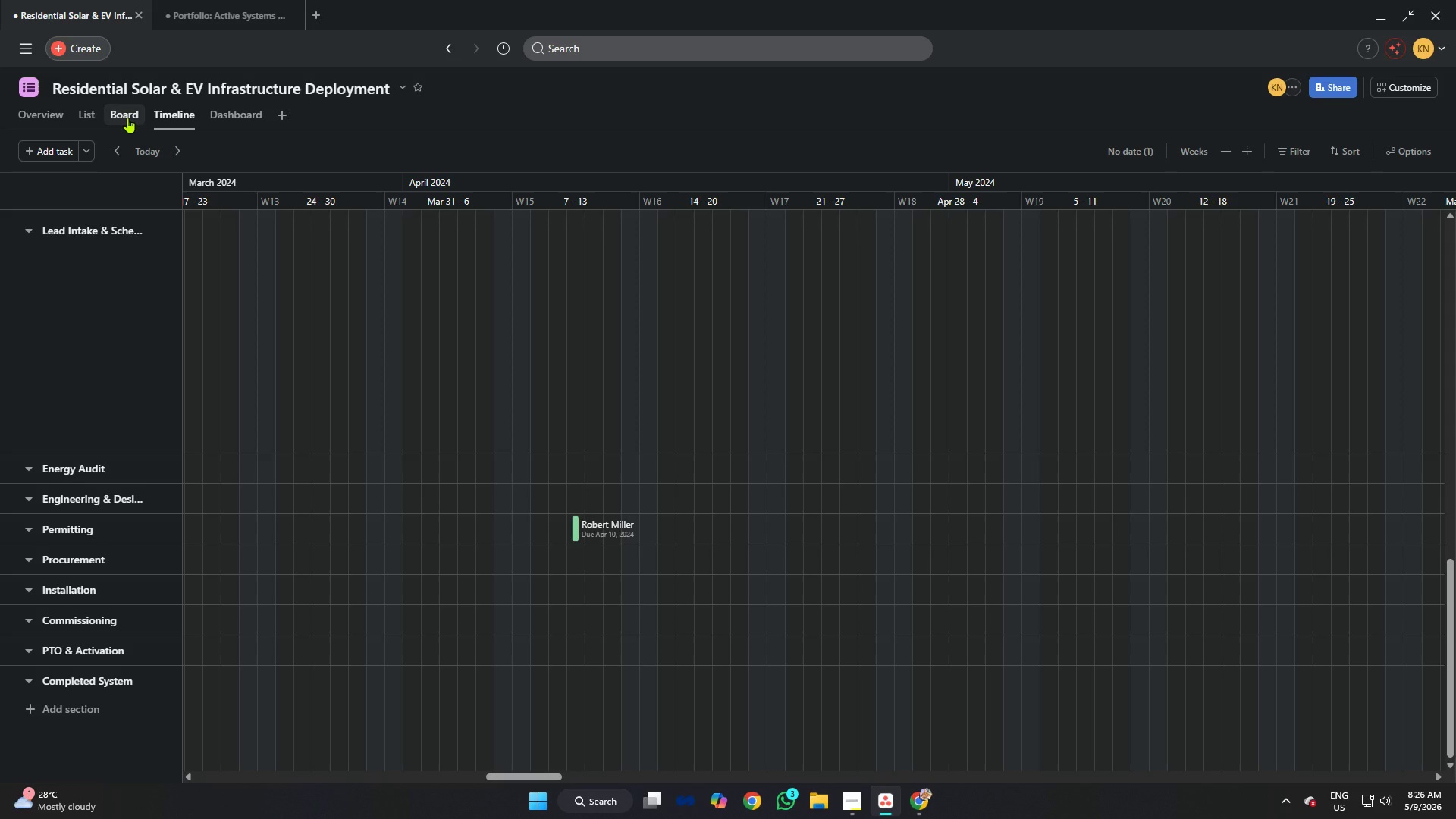 
wait(6.05)
 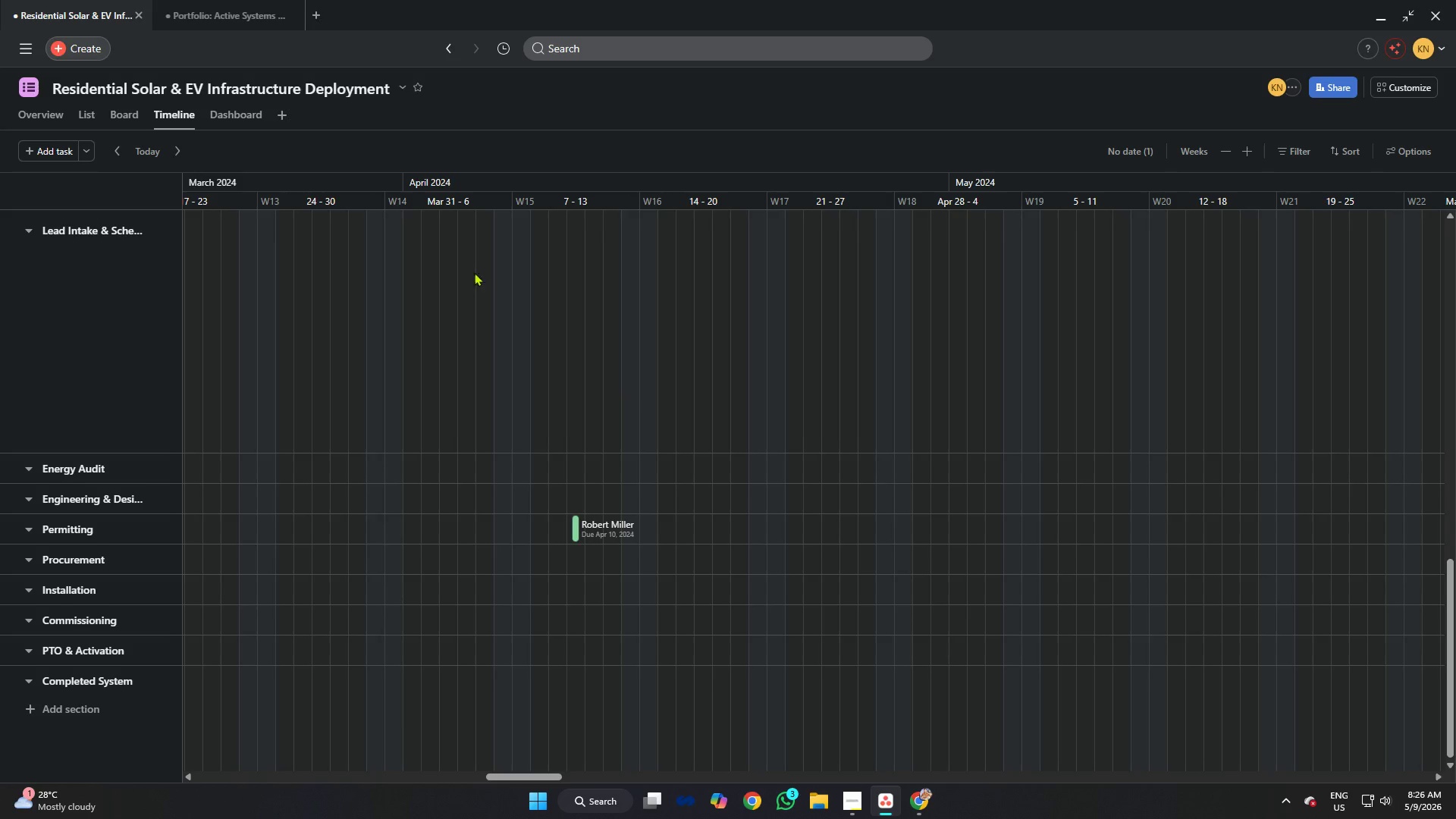 
left_click([127, 118])
 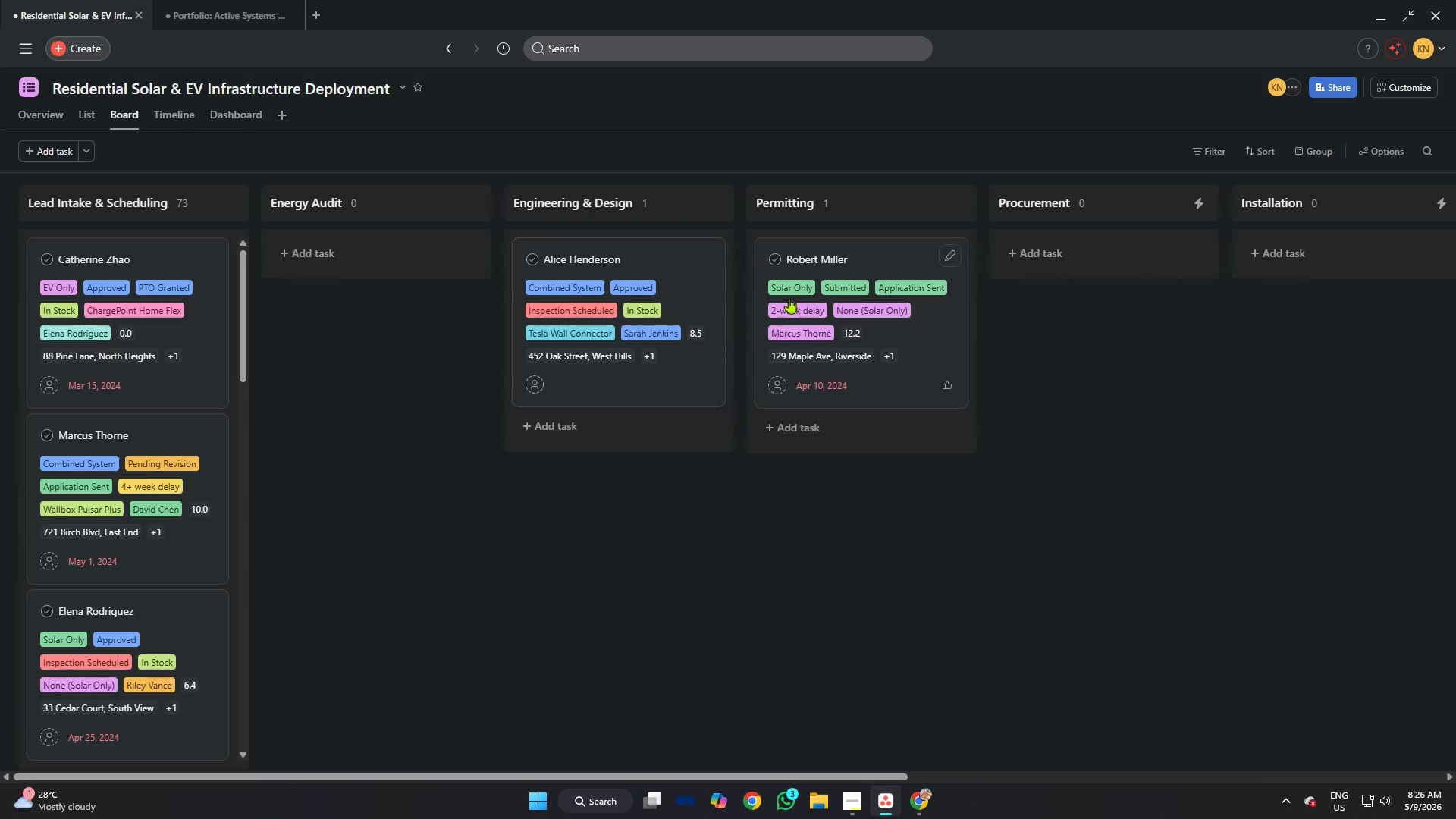 
mouse_move([829, 301])
 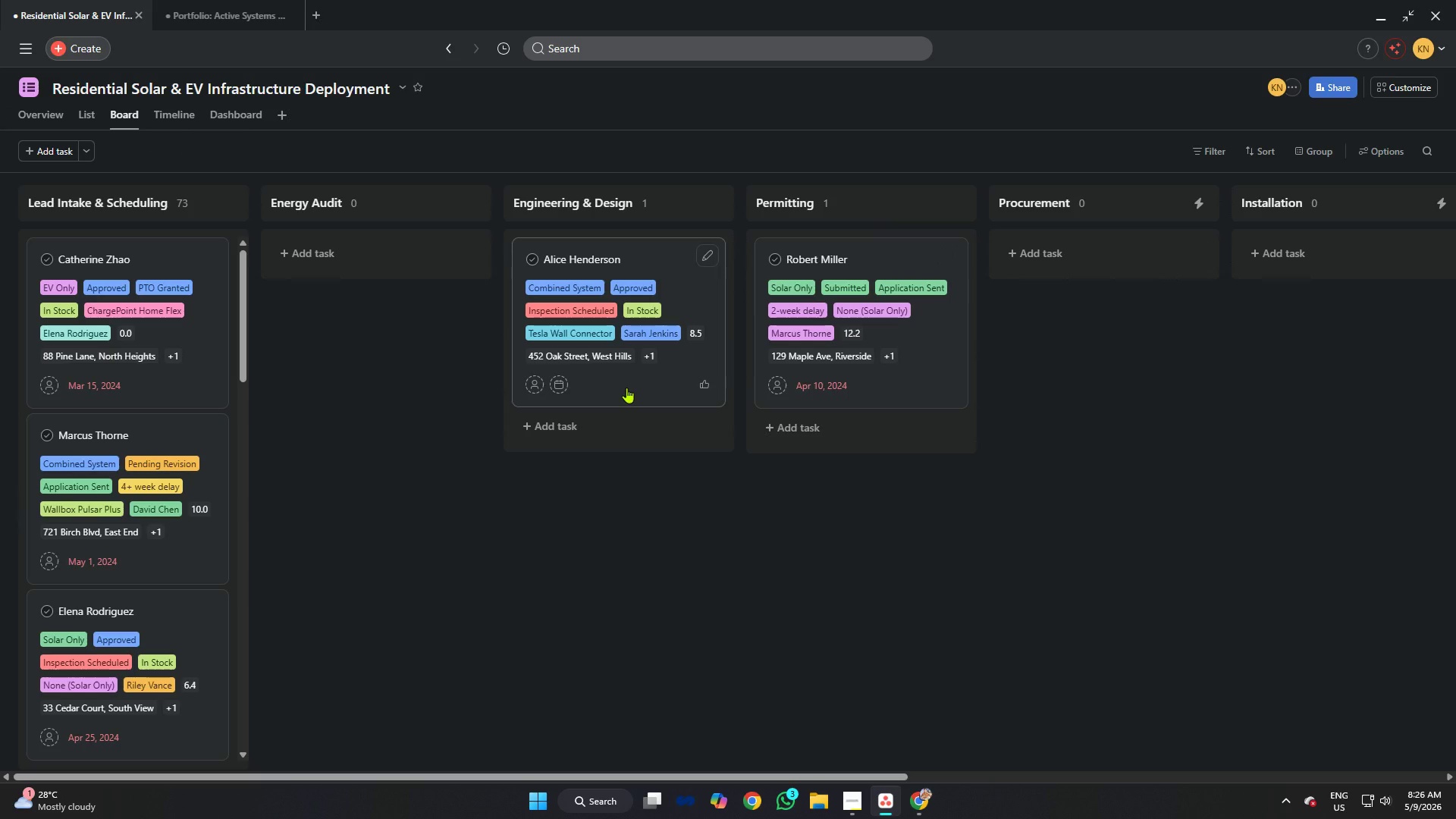 
left_click([626, 384])
 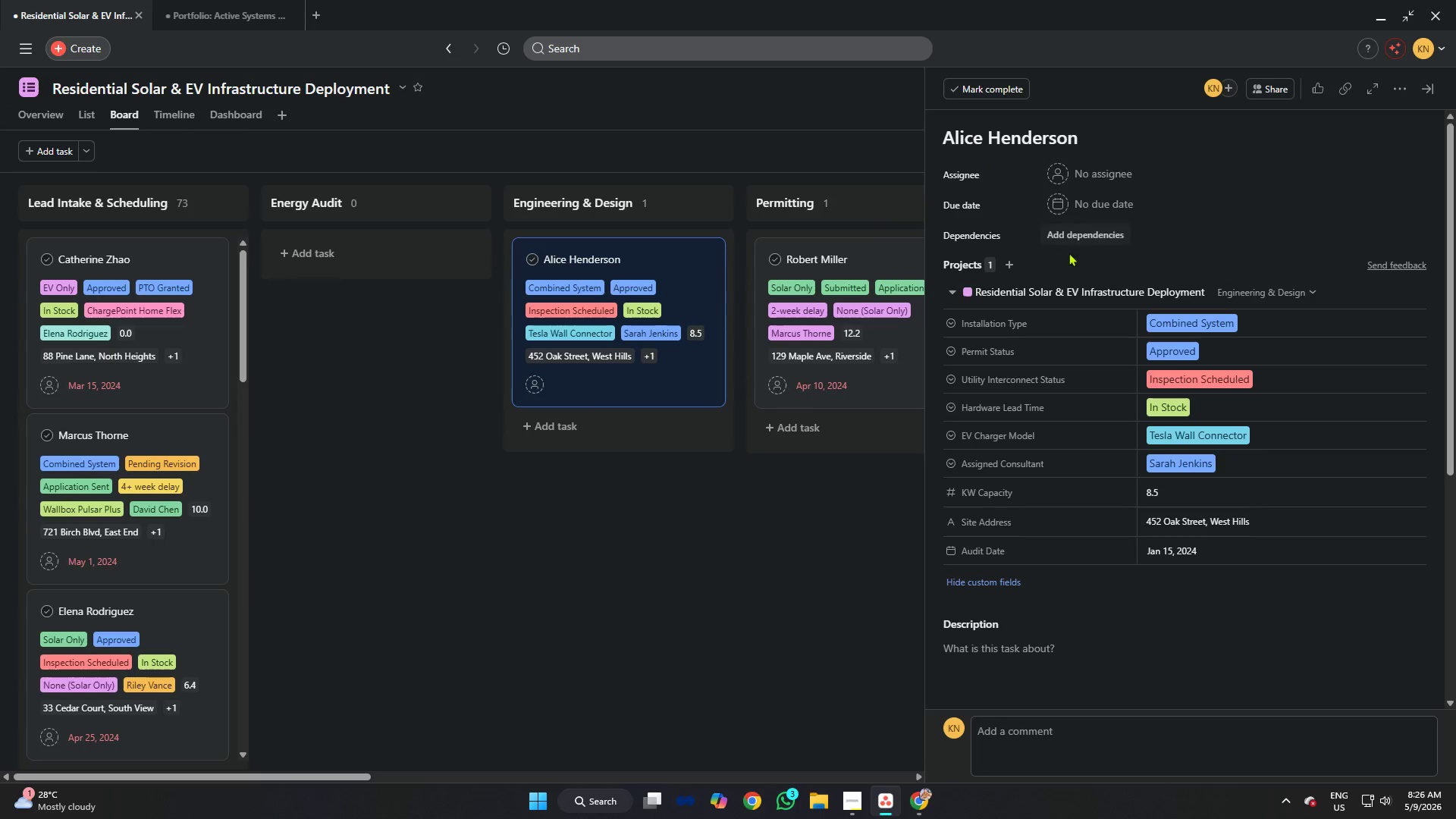 
key(Alt+AltLeft)
 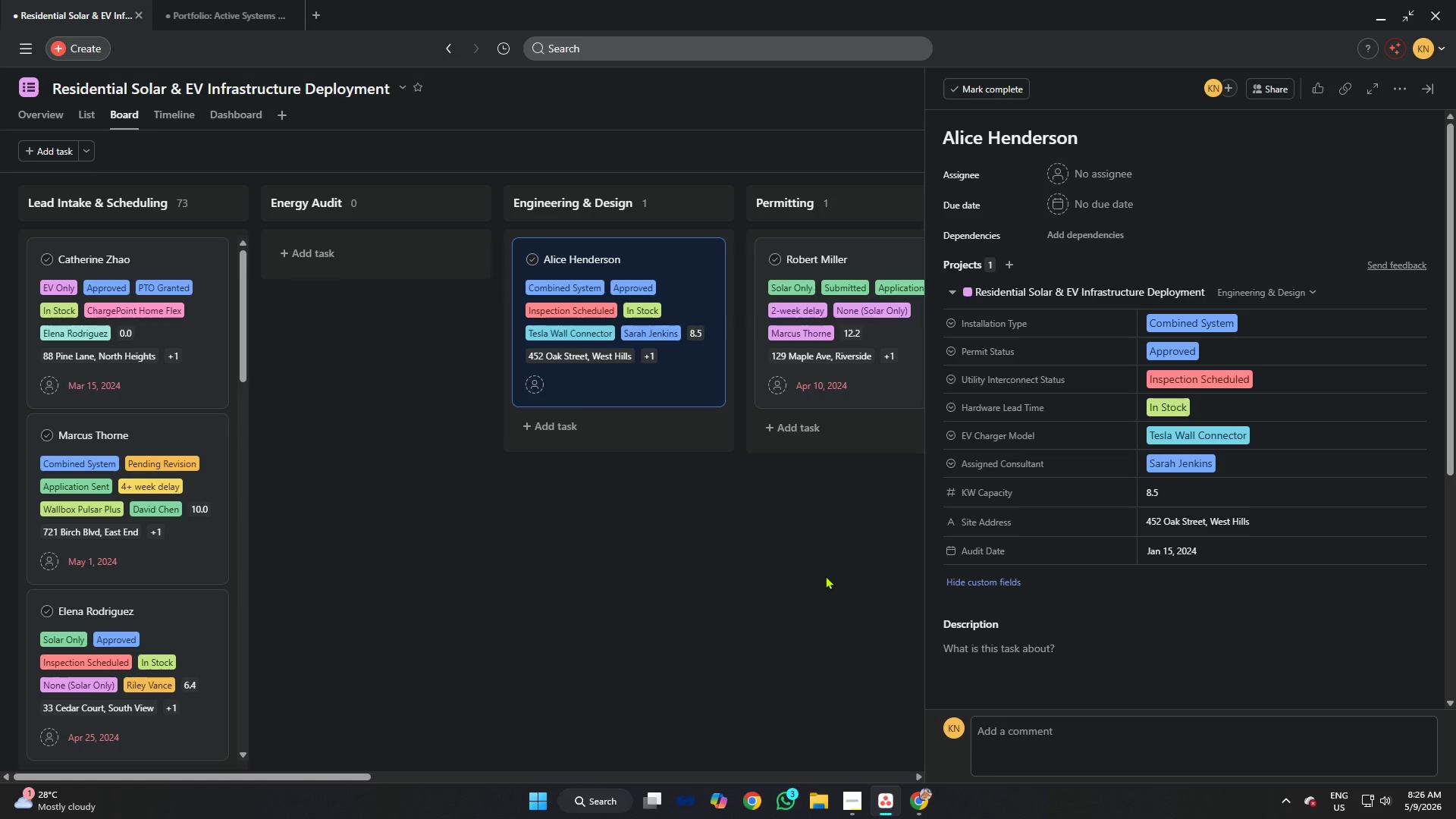 
key(Alt+Tab)